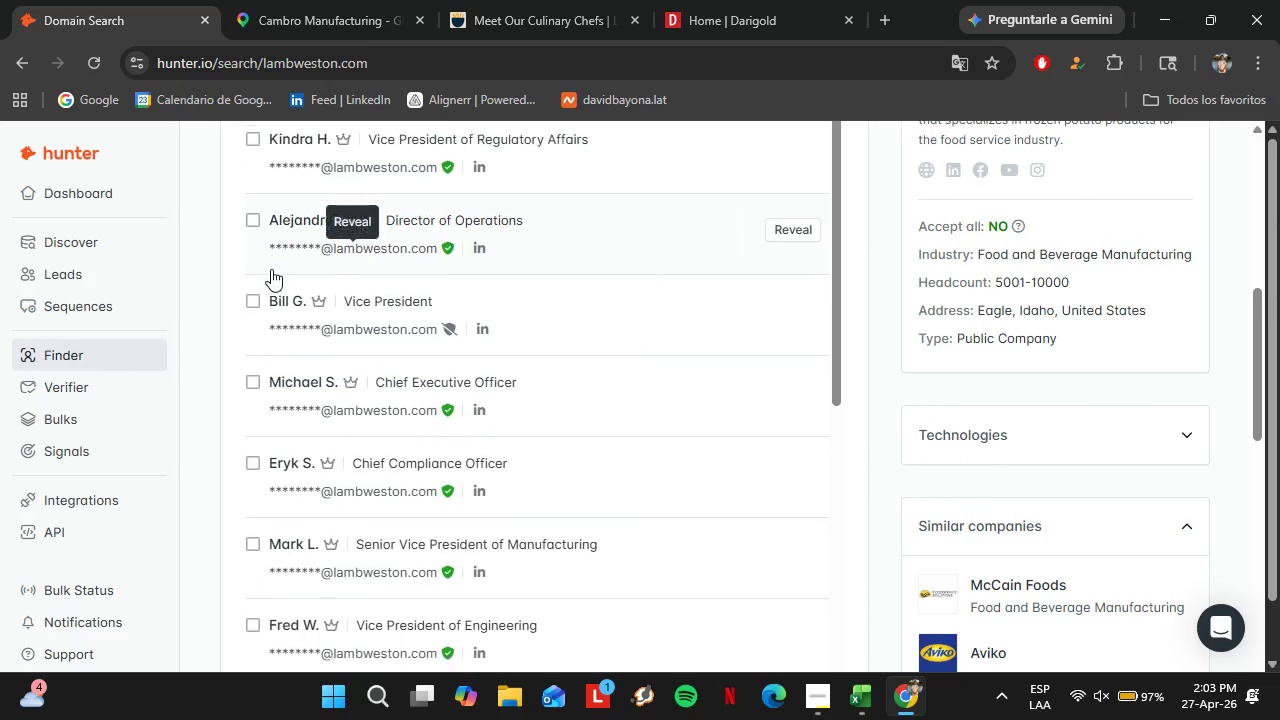 
scroll: coordinate [271, 269], scroll_direction: down, amount: 1.0
 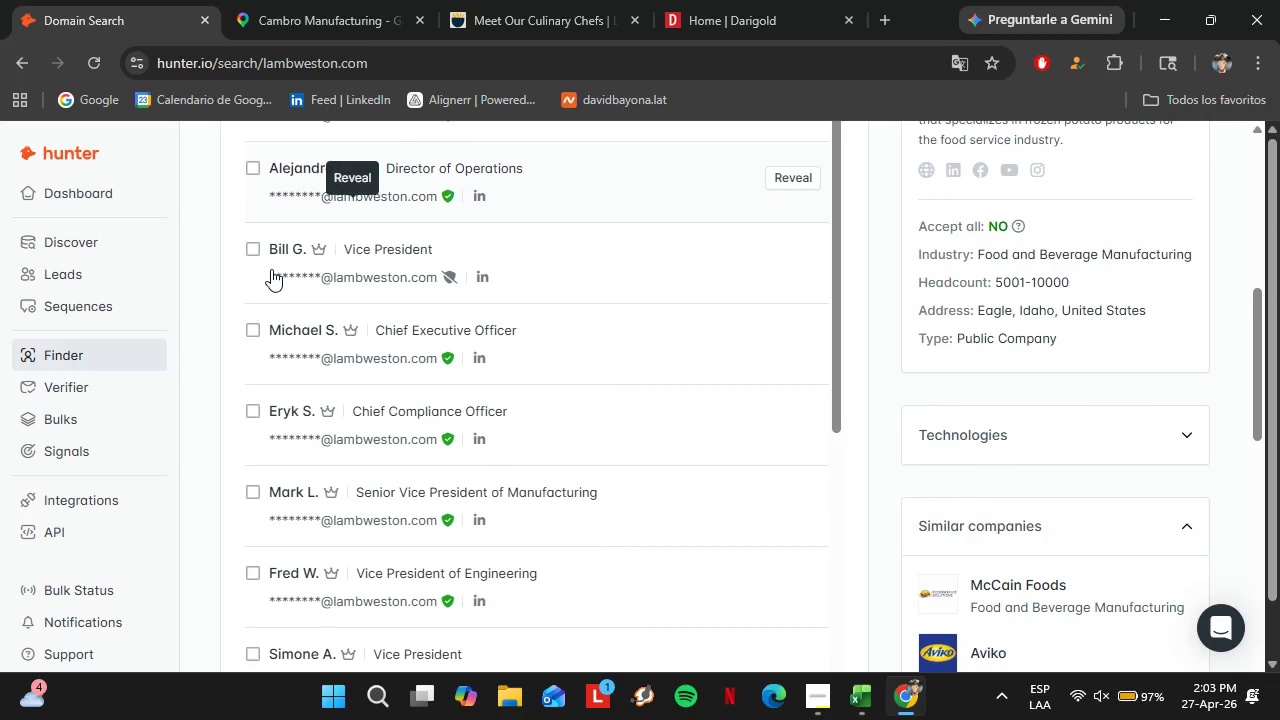 
scroll: coordinate [271, 269], scroll_direction: up, amount: 1.0
 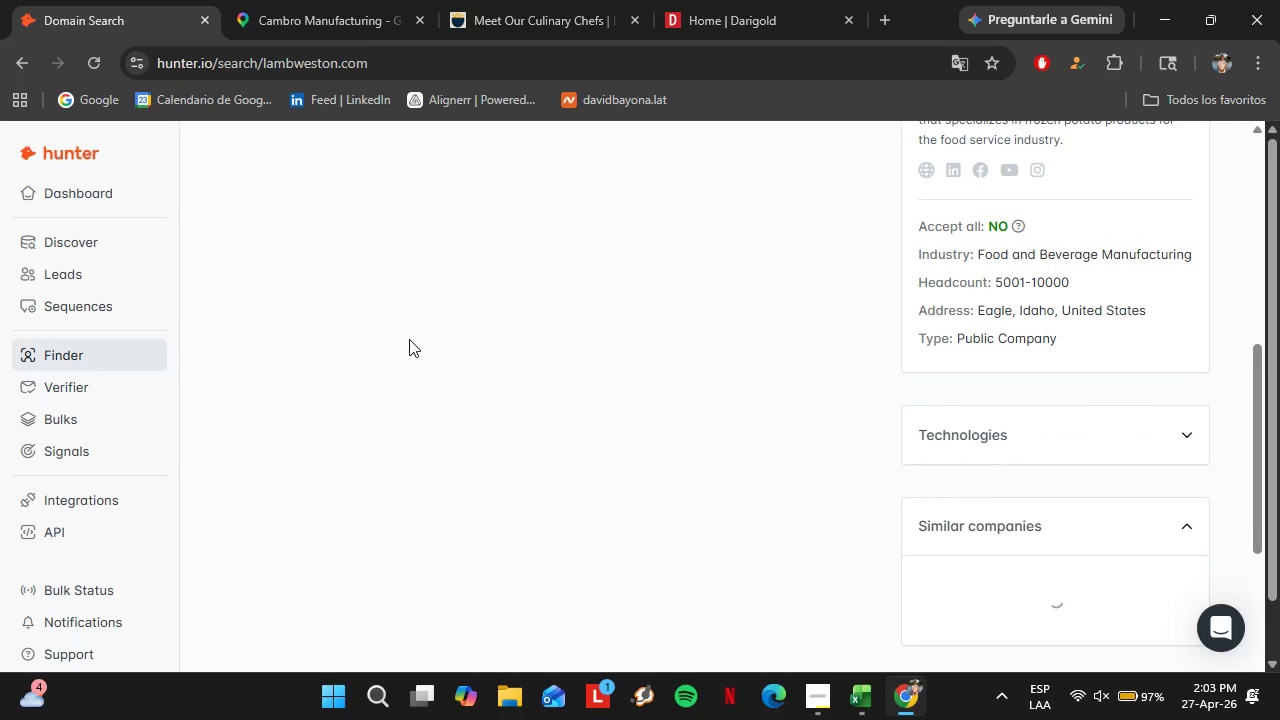 
left_click([292, 351])
 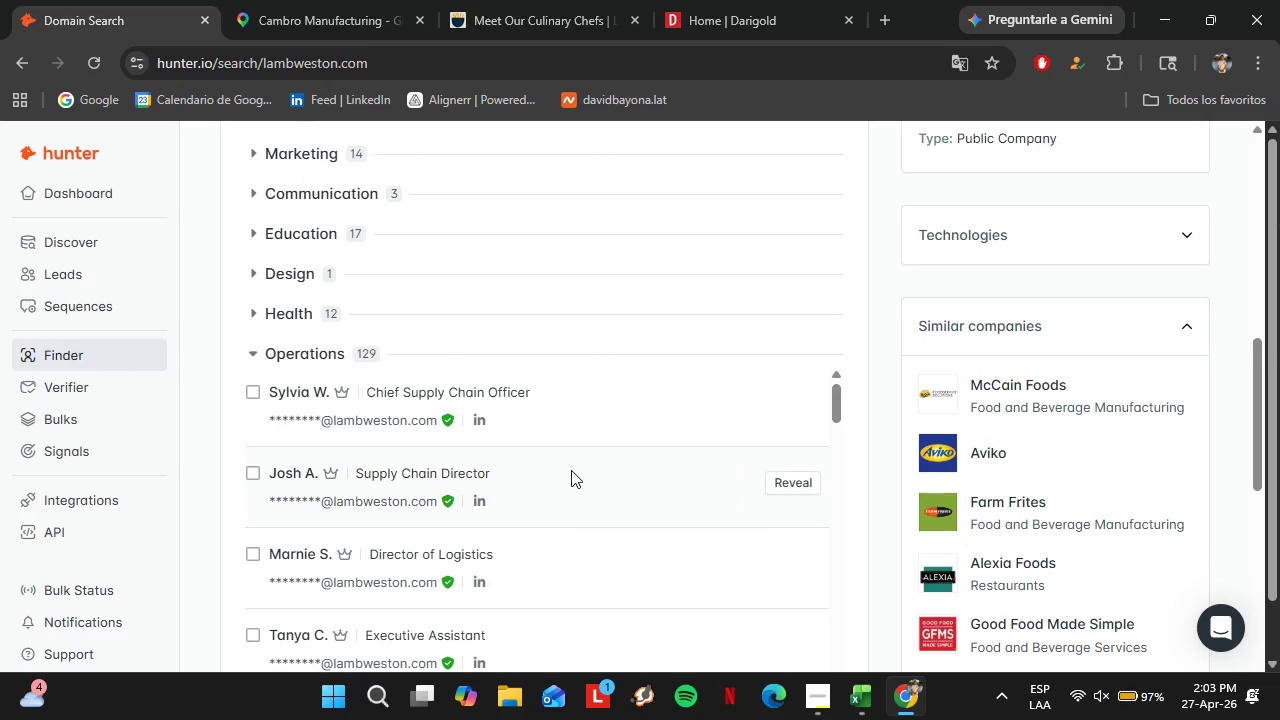 
scroll: coordinate [571, 486], scroll_direction: down, amount: 3.0
 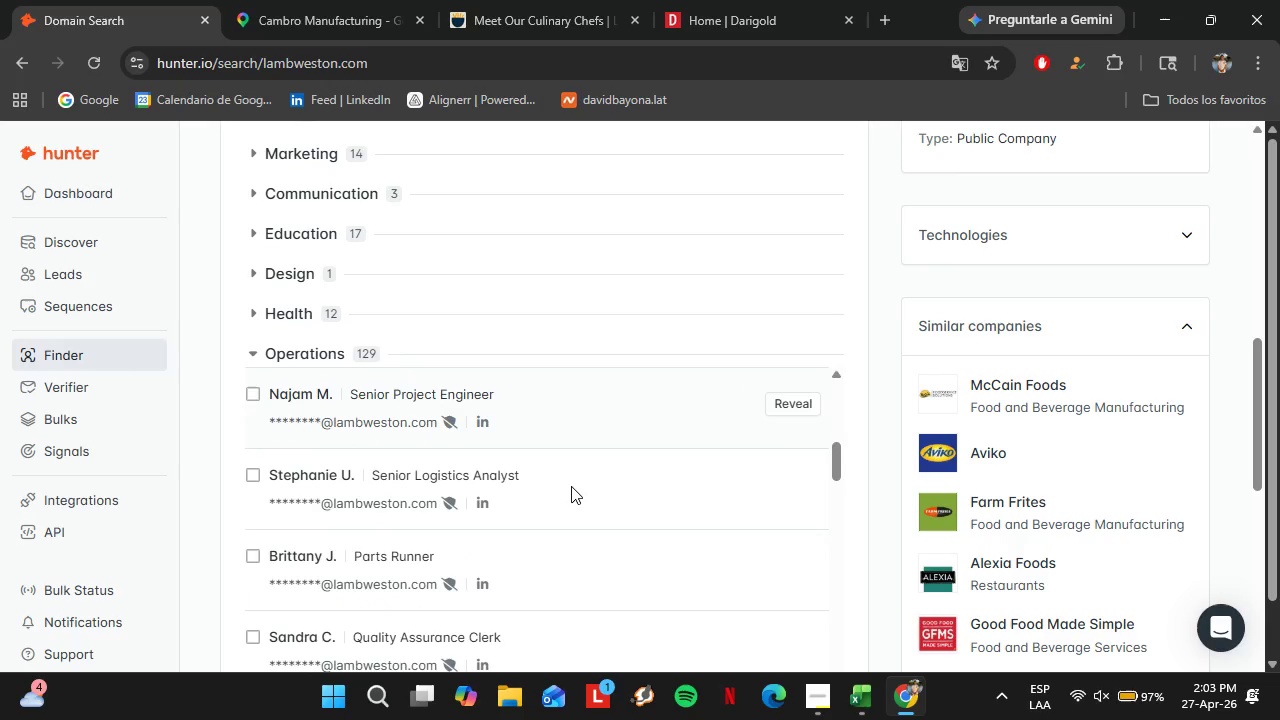 
scroll: coordinate [560, 480], scroll_direction: up, amount: 1.0
 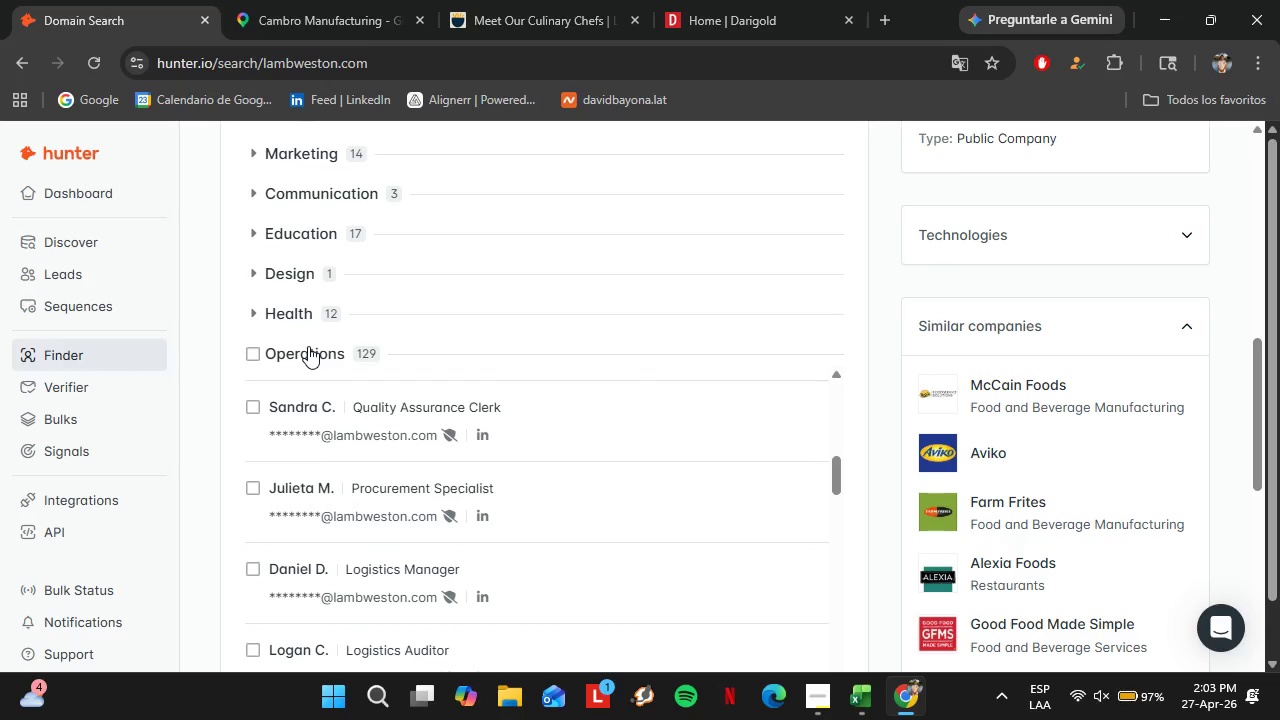 
left_click([308, 346])
 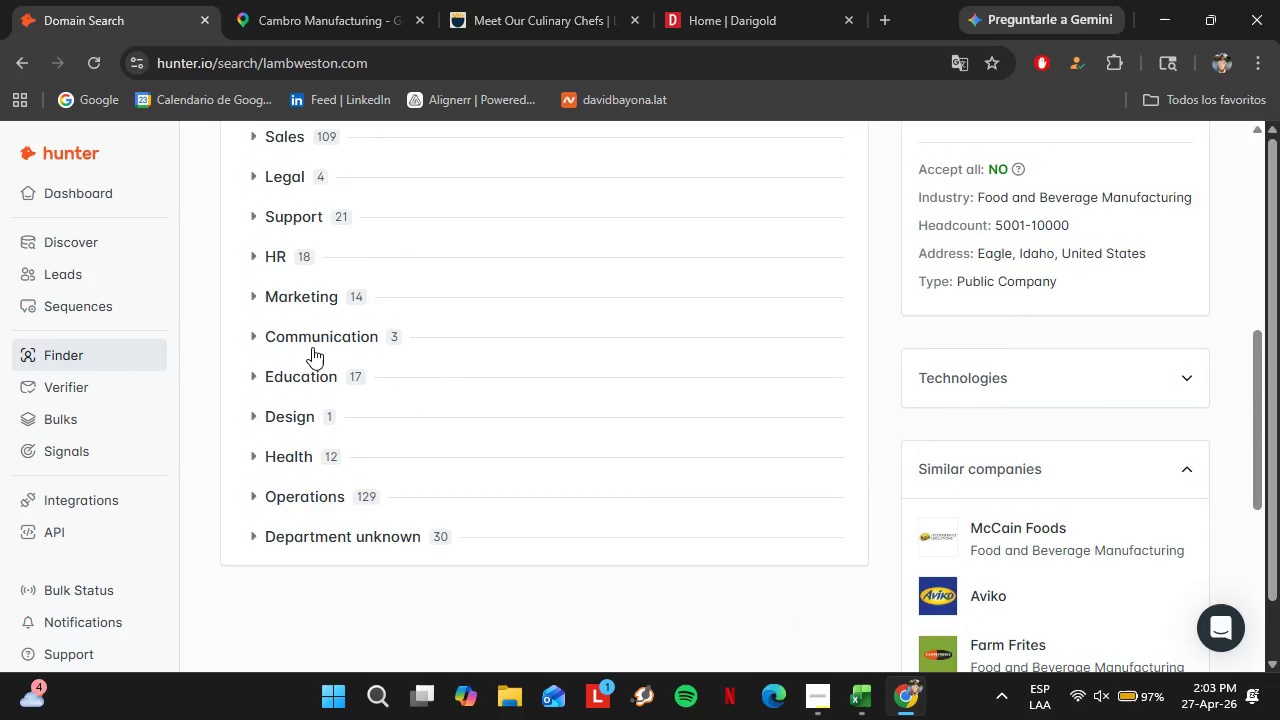 
scroll: coordinate [313, 348], scroll_direction: up, amount: 7.0
 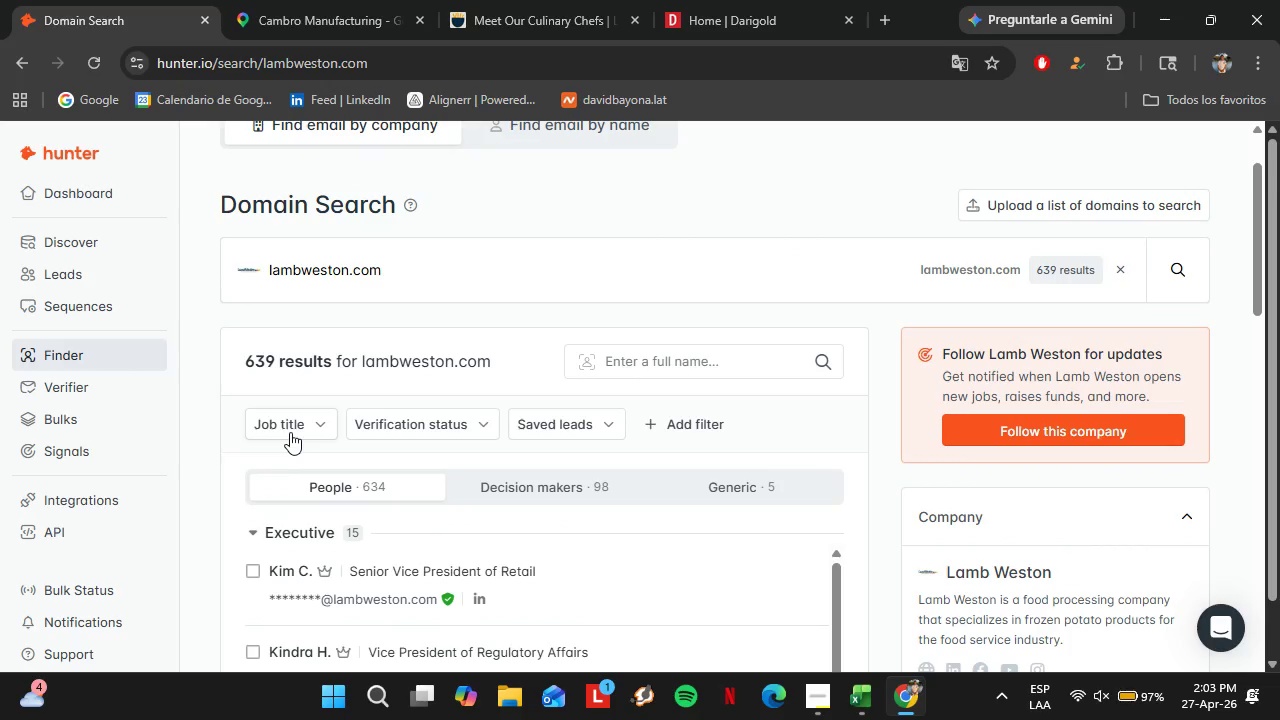 
left_click([289, 428])
 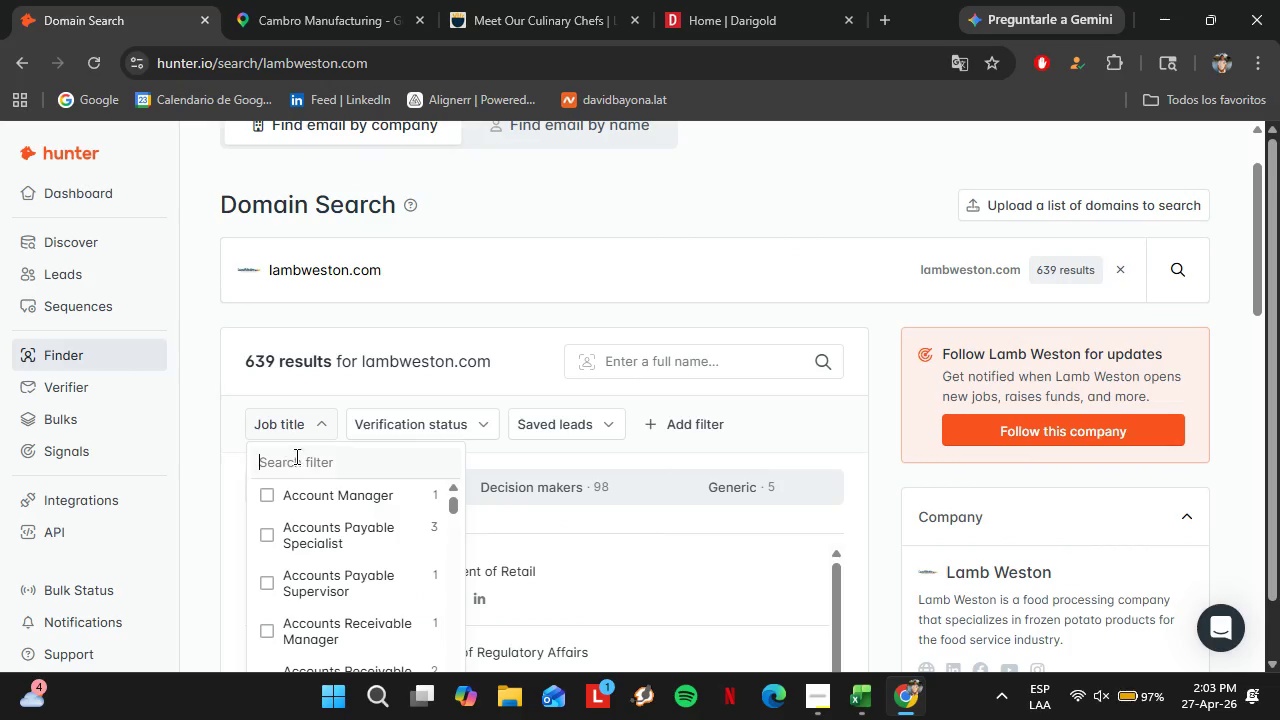 
left_click([295, 456])
 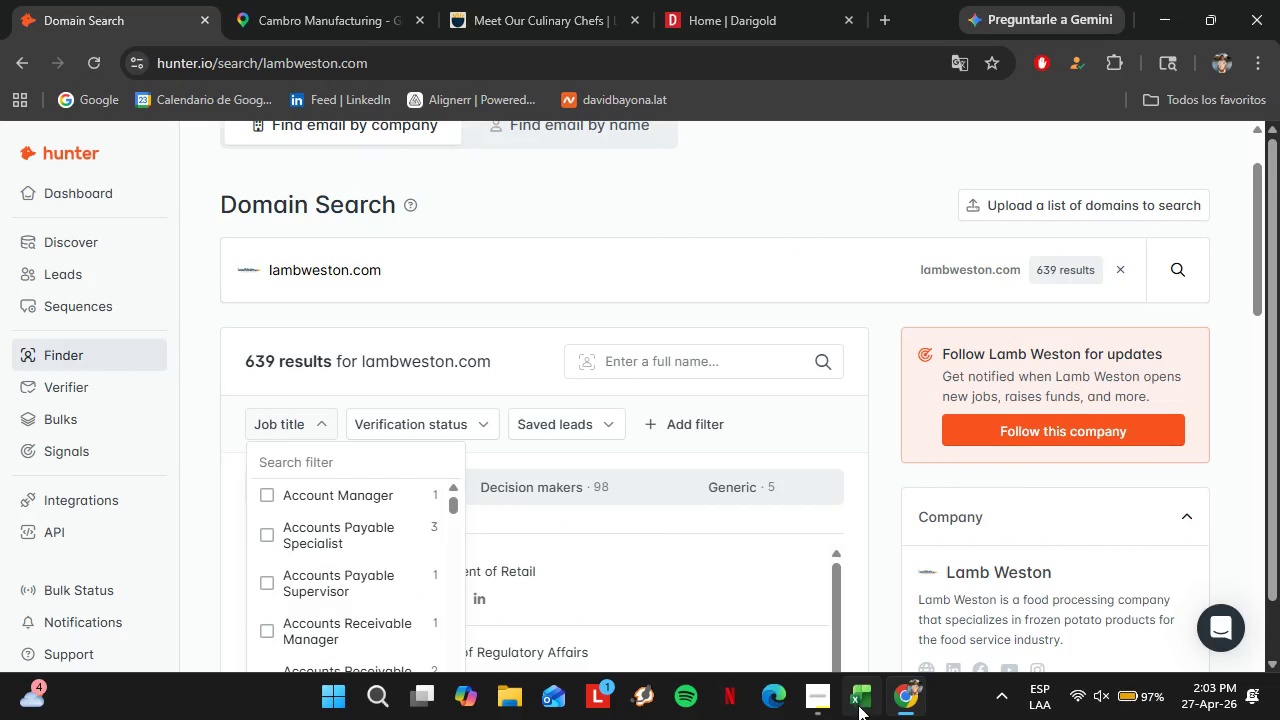 
left_click([859, 703])
 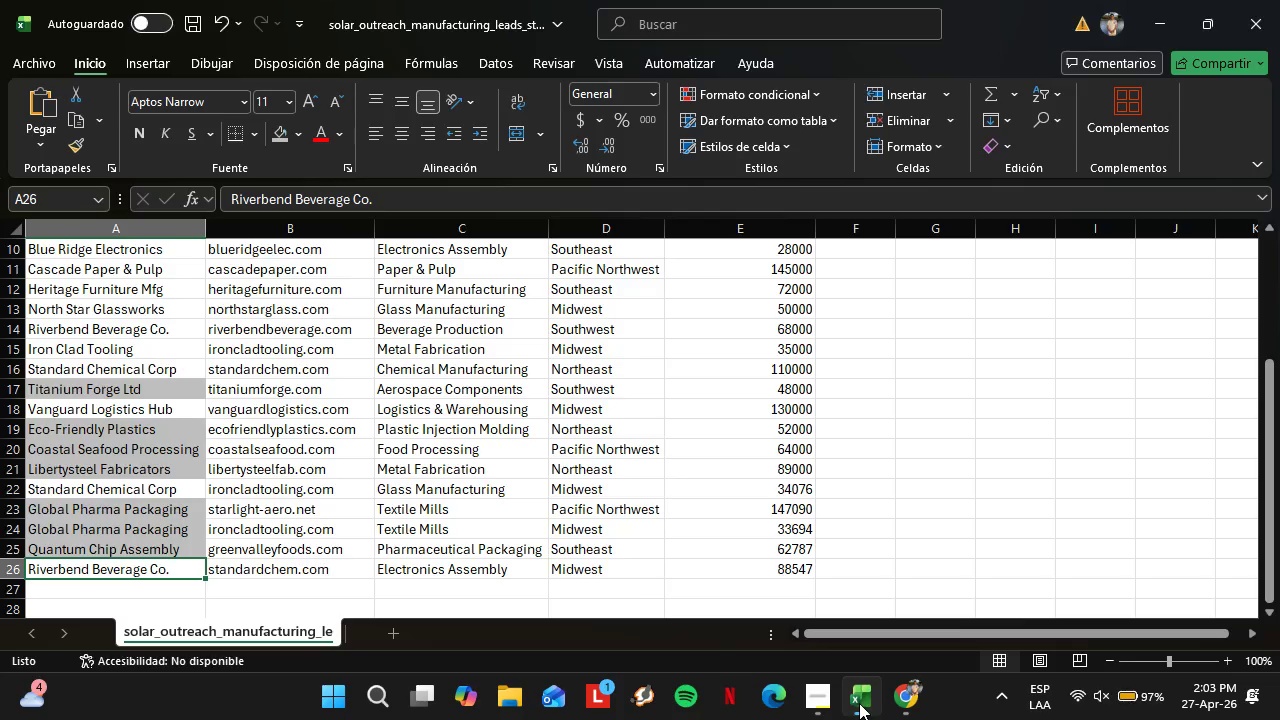 
double_click([825, 706])